 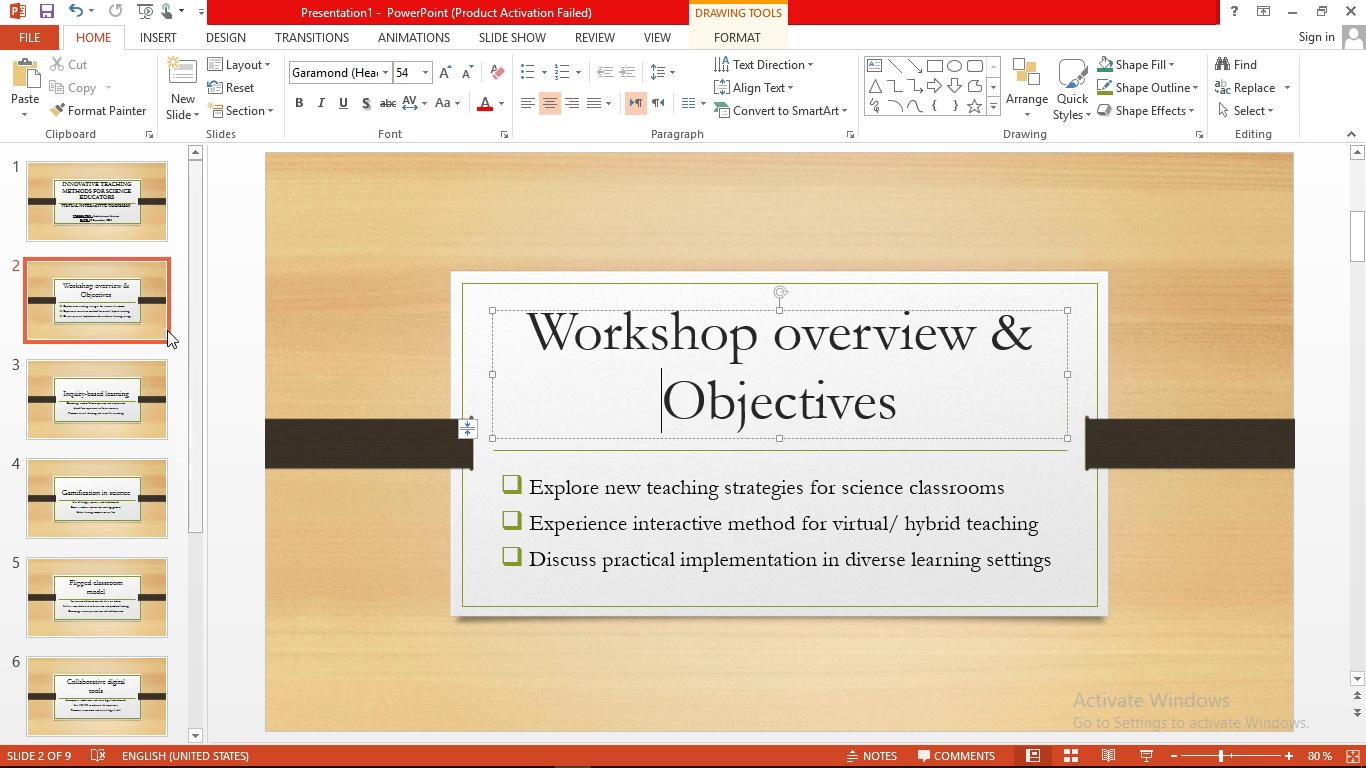 
left_click([408, 290])
 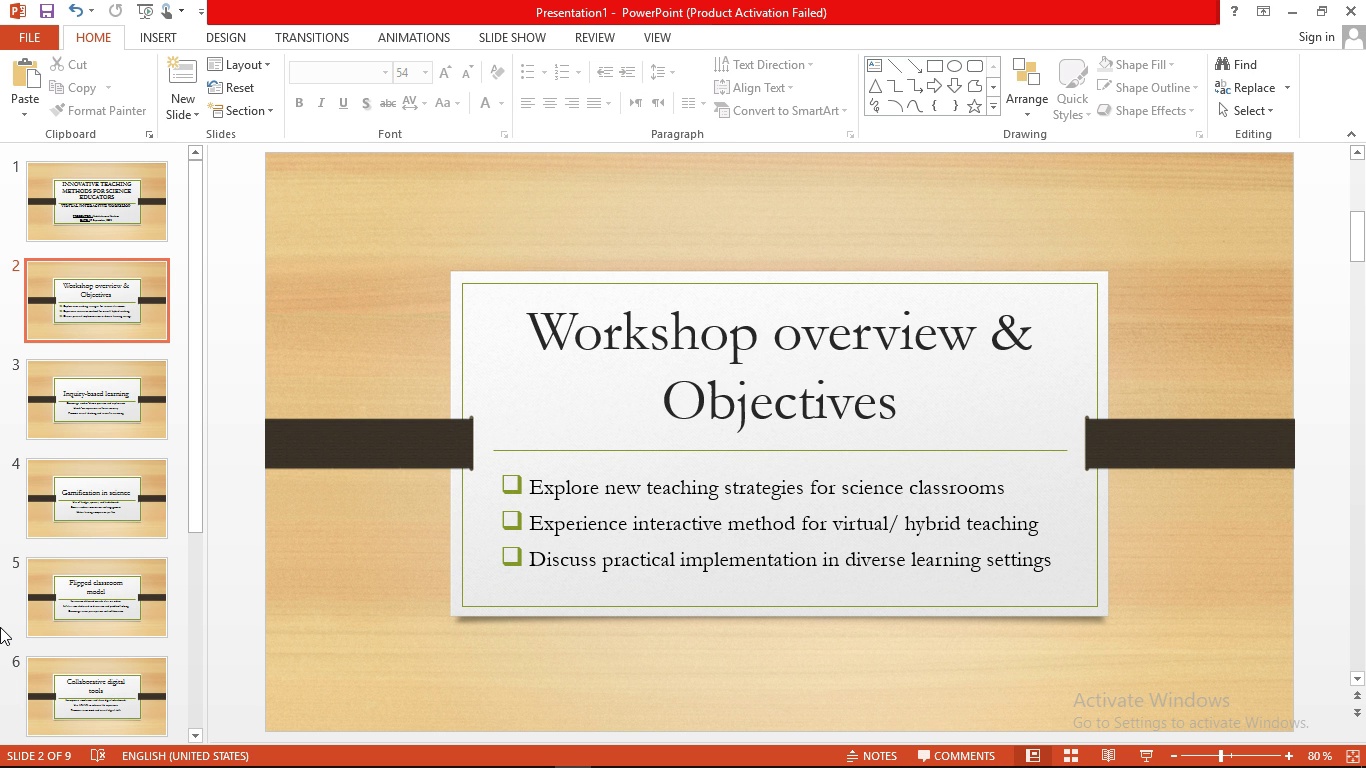 
wait(29.13)
 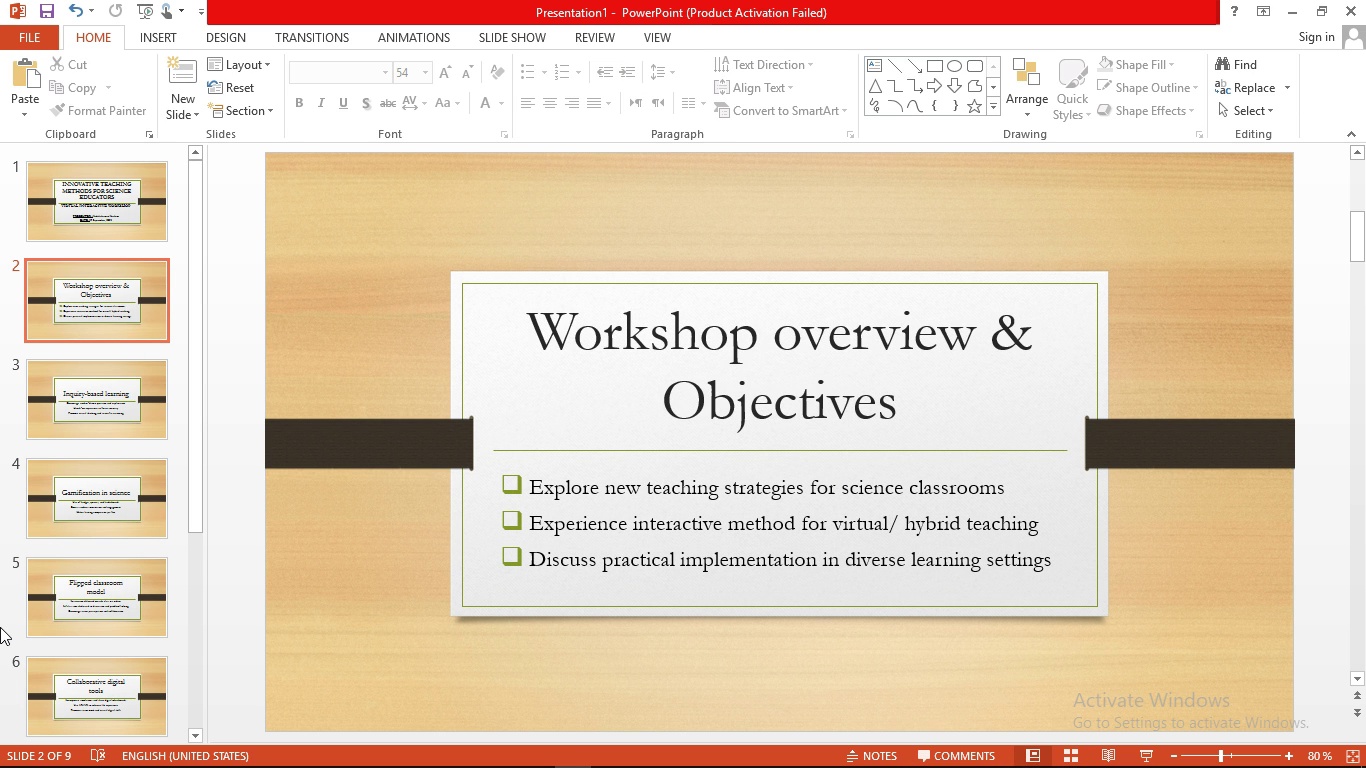 
left_click([141, 417])
 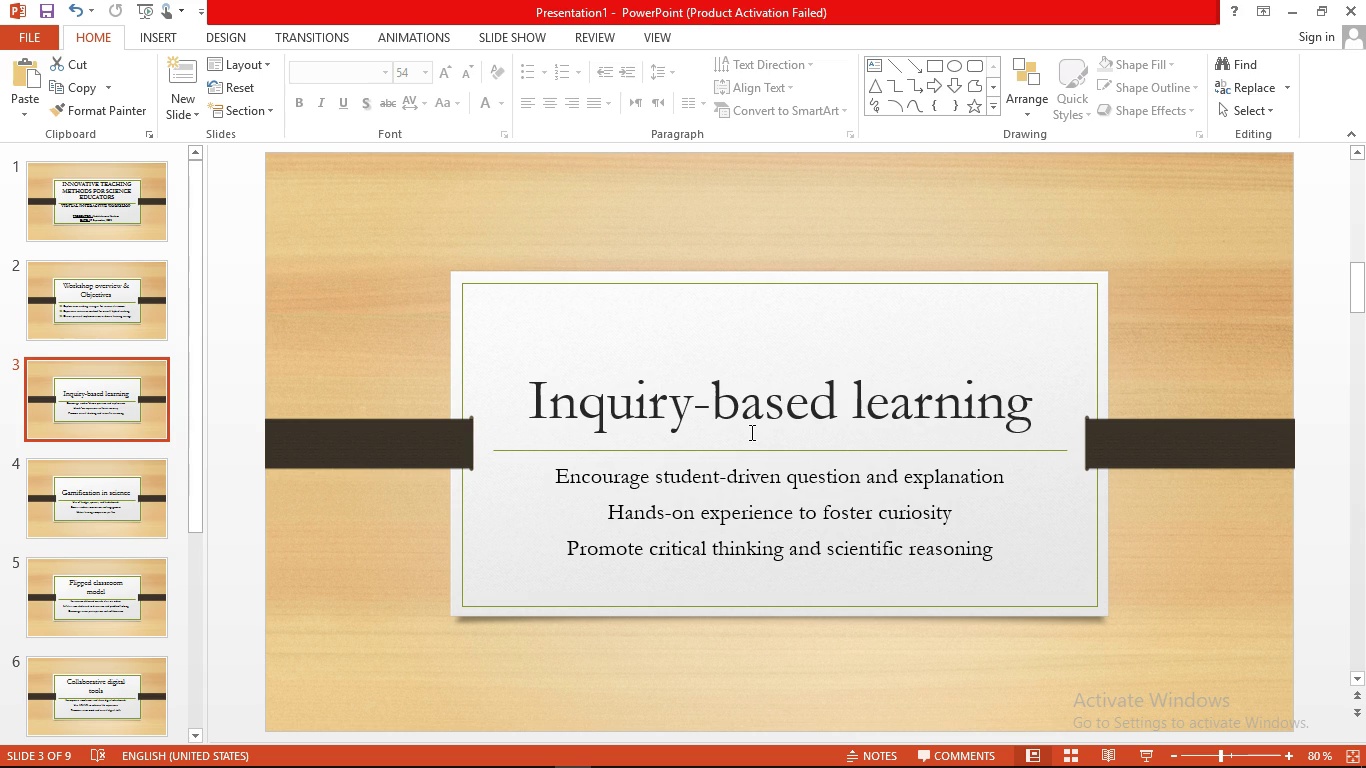 
left_click([750, 432])